 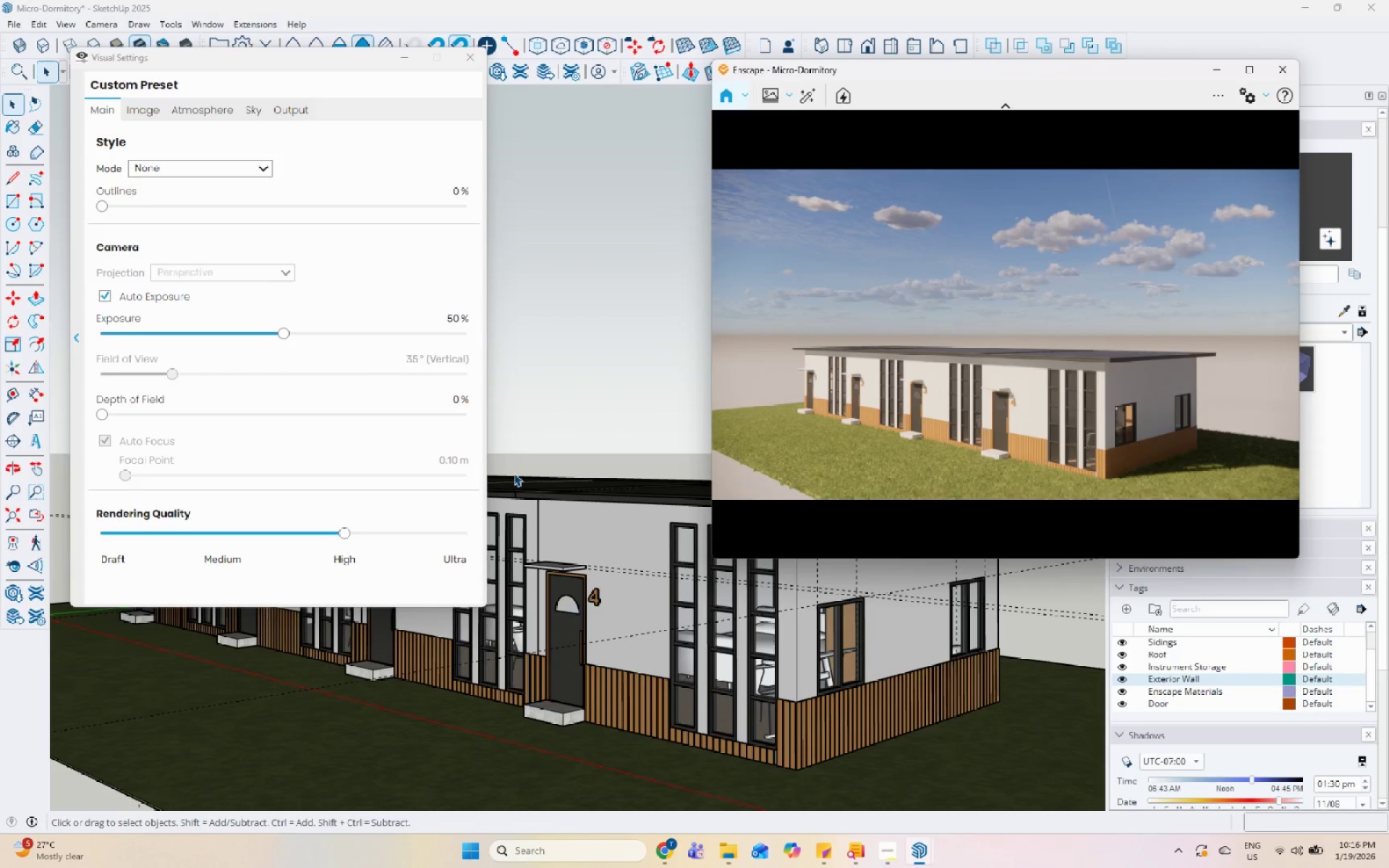 
left_click([148, 111])
 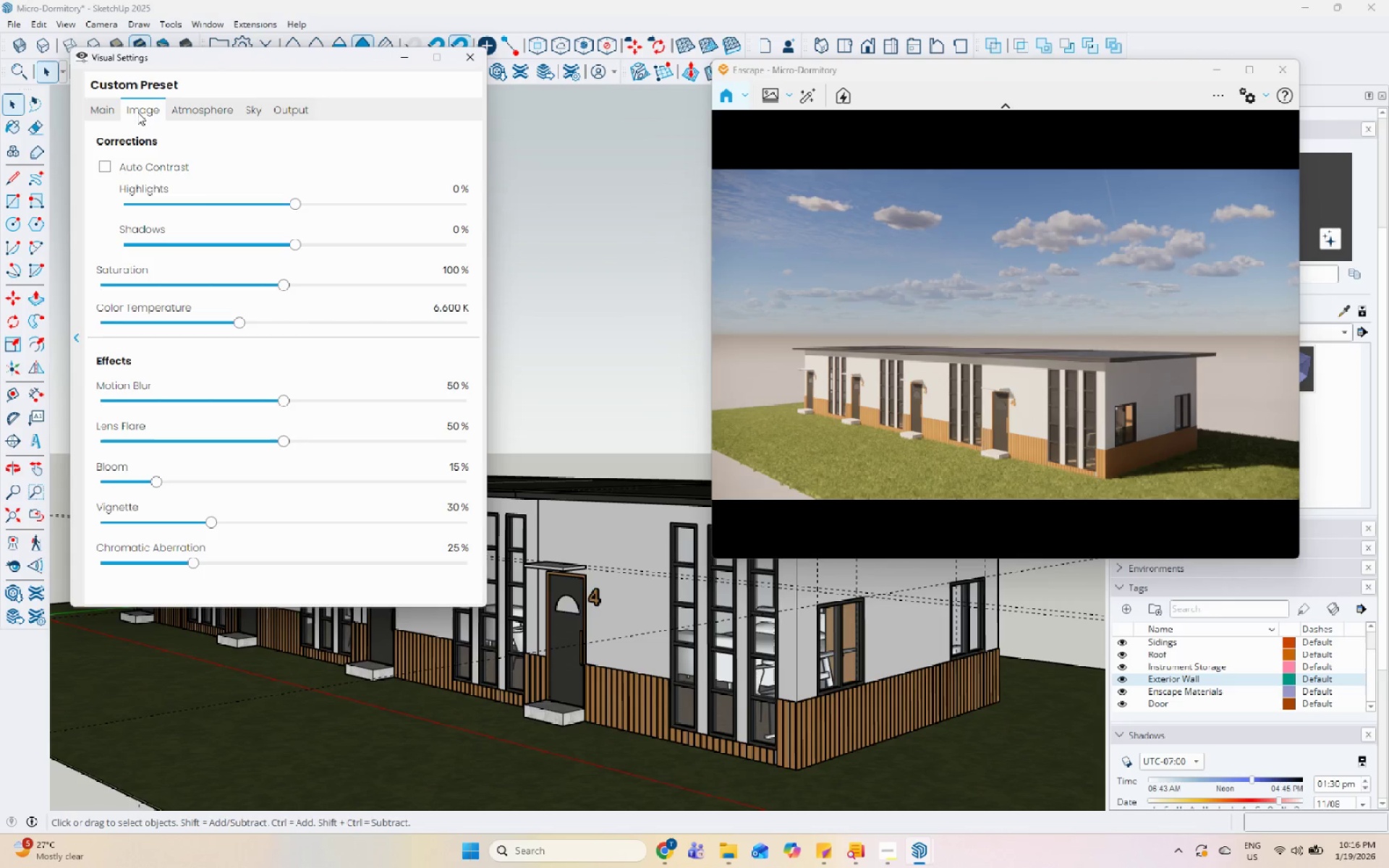 
left_click([92, 105])
 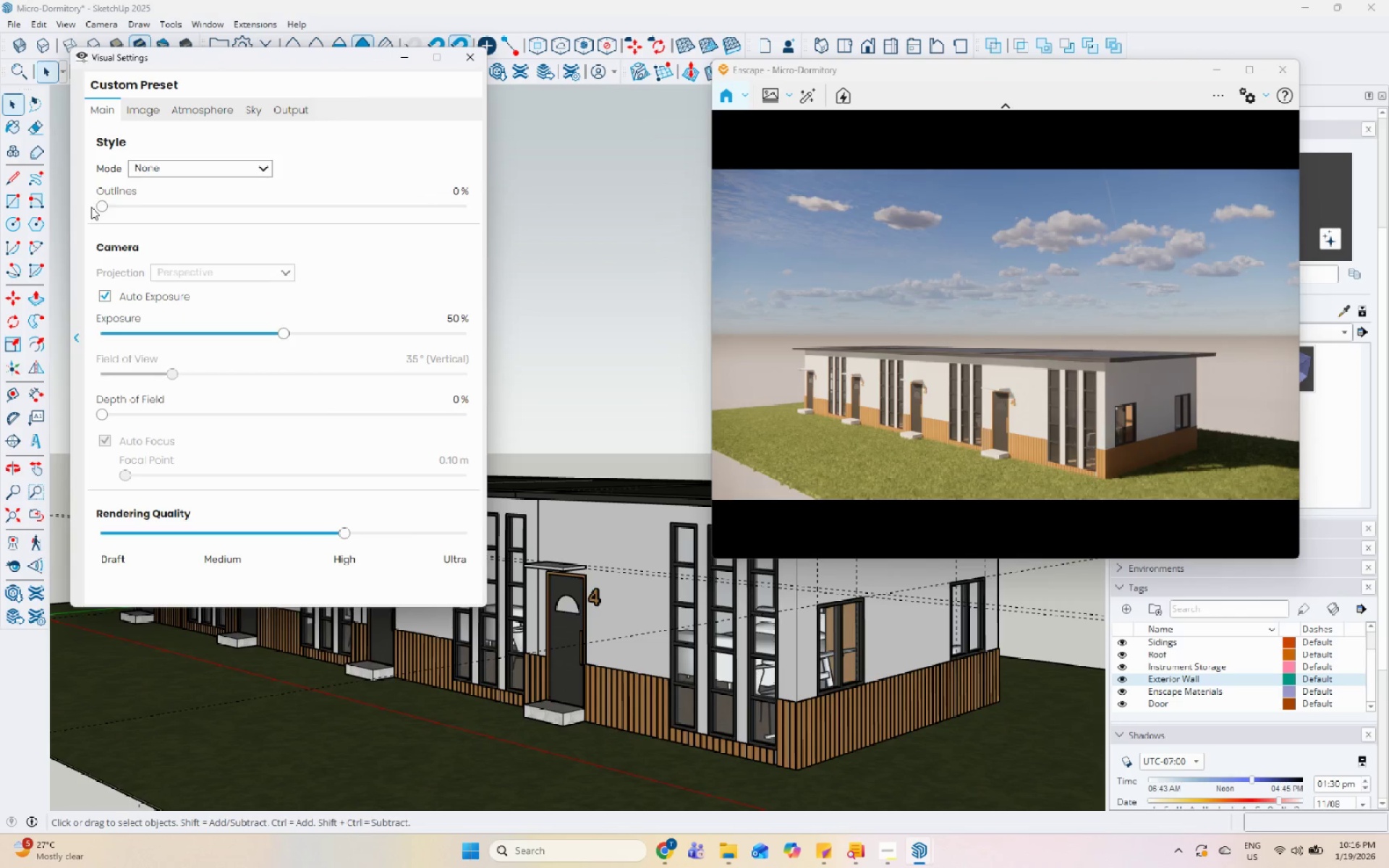 
left_click_drag(start_coordinate=[103, 205], to_coordinate=[137, 212])
 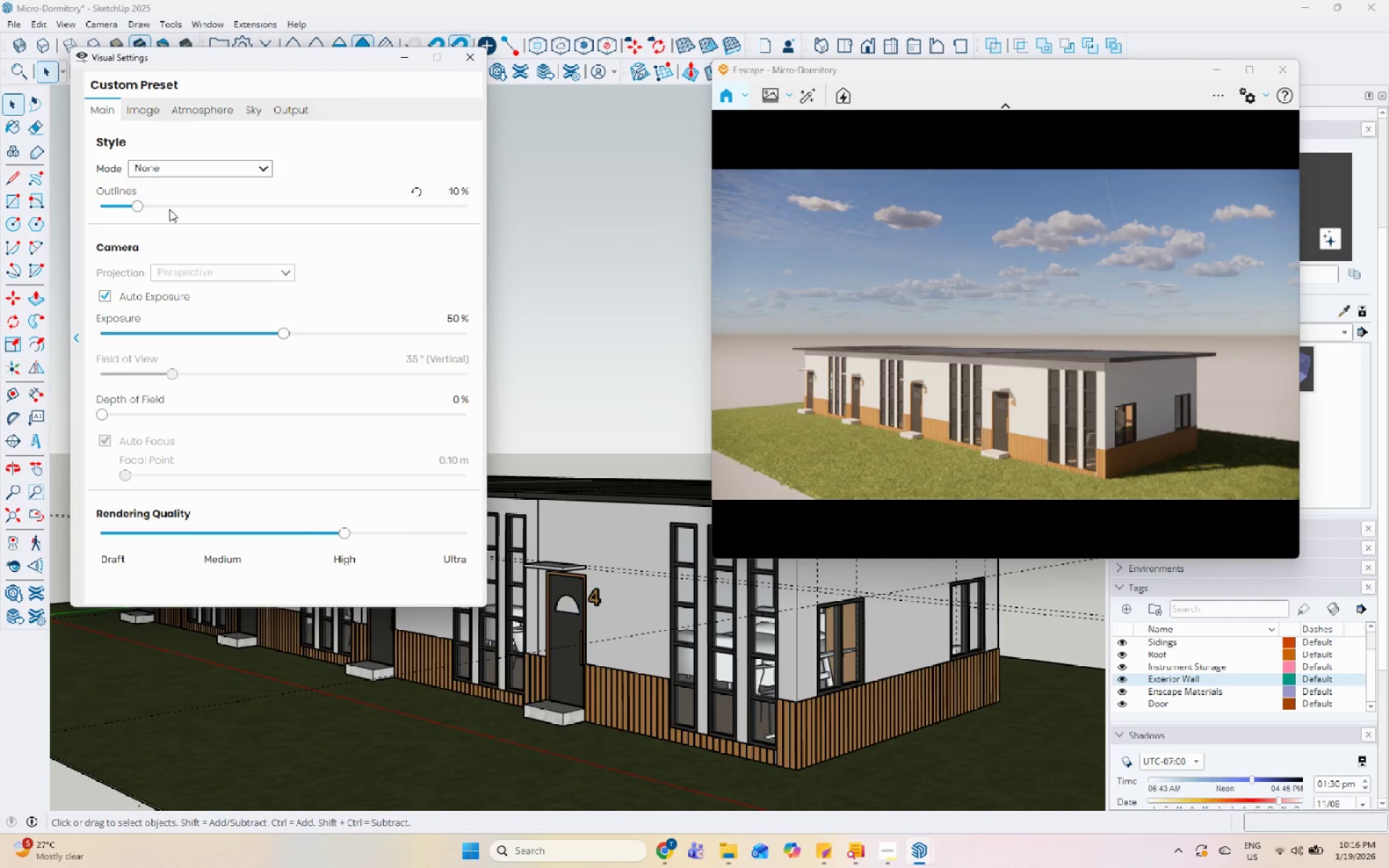 
left_click([300, 109])
 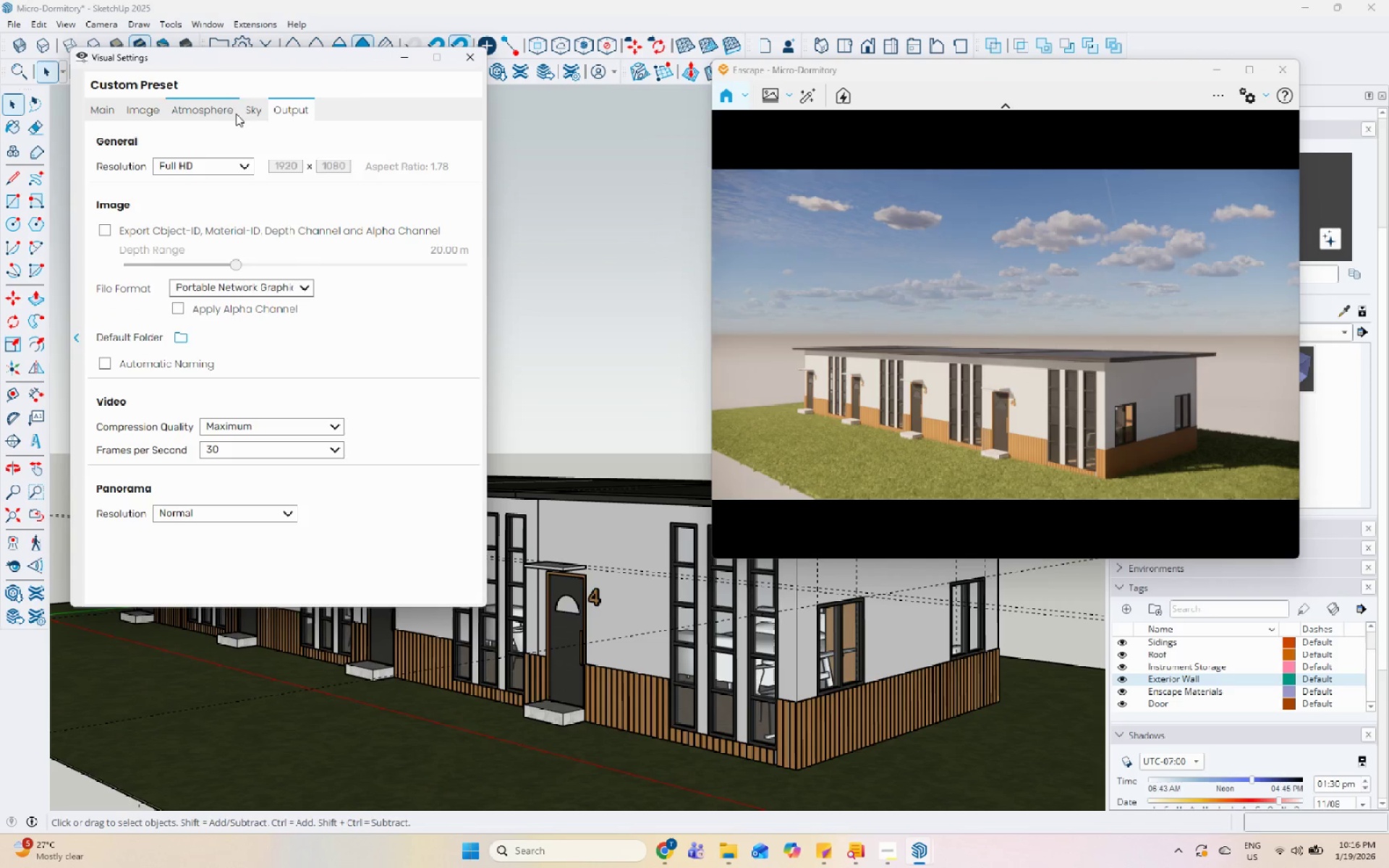 
left_click([247, 111])
 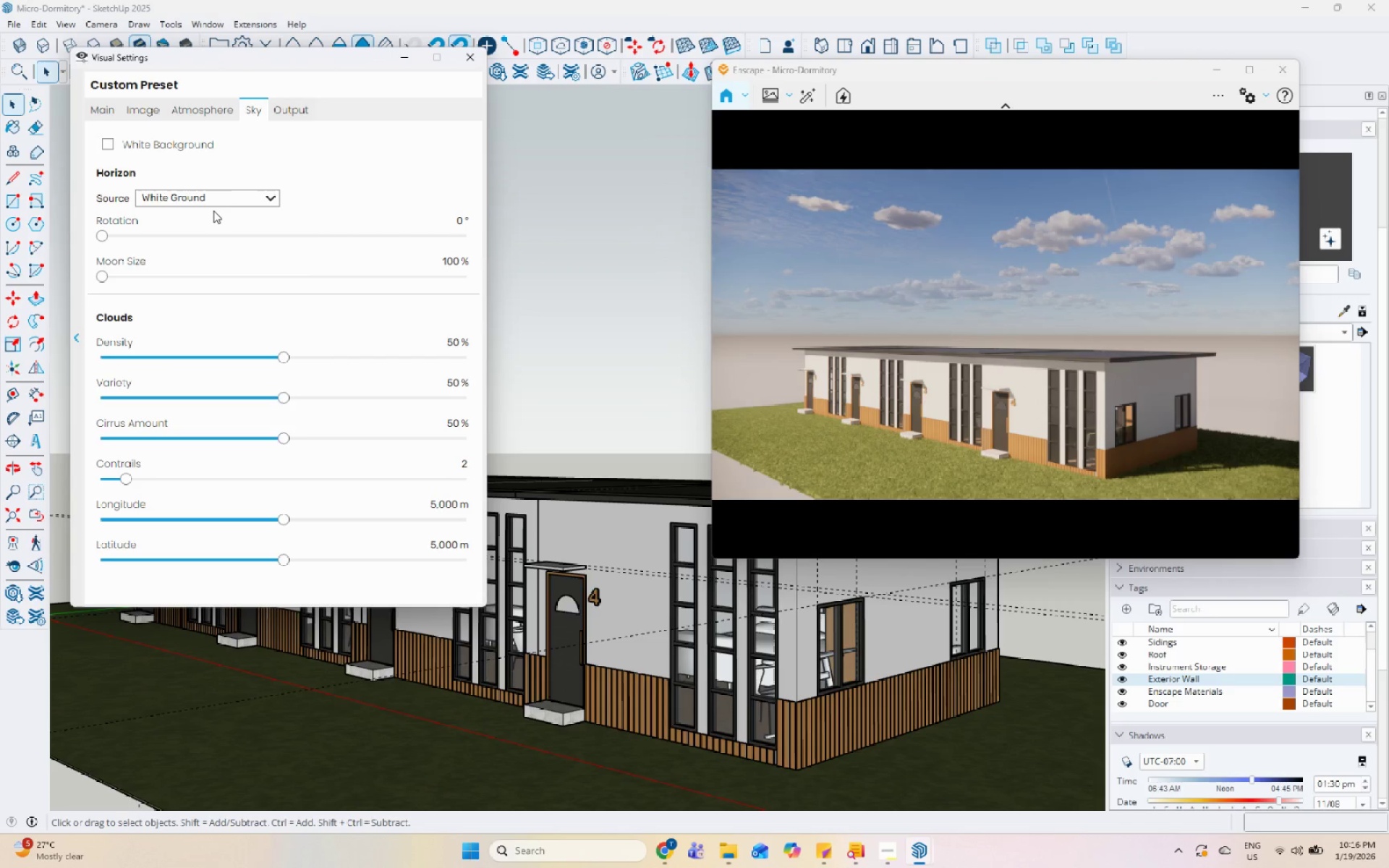 
left_click([224, 195])
 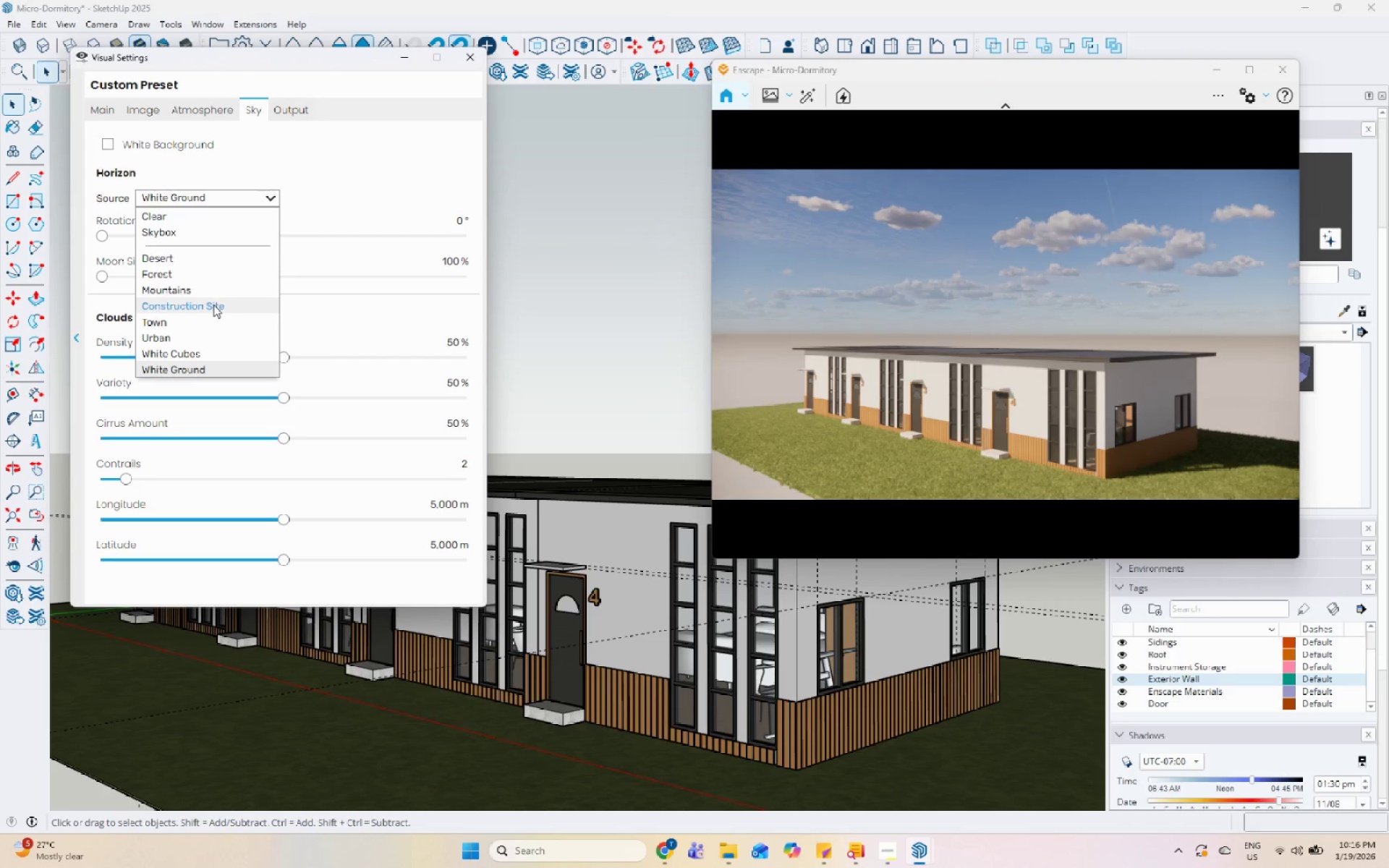 
left_click([213, 305])
 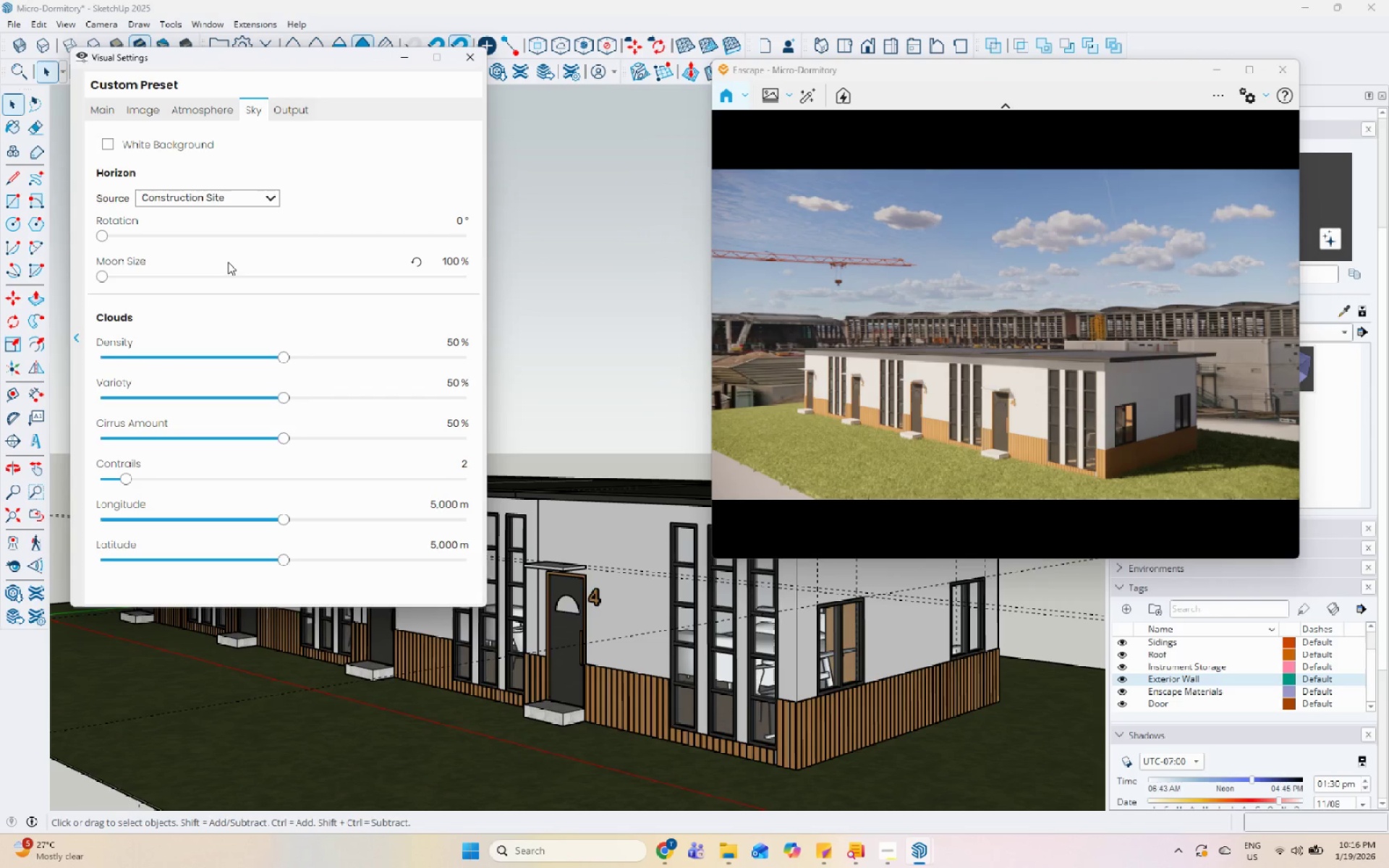 
mouse_move([229, 240])
 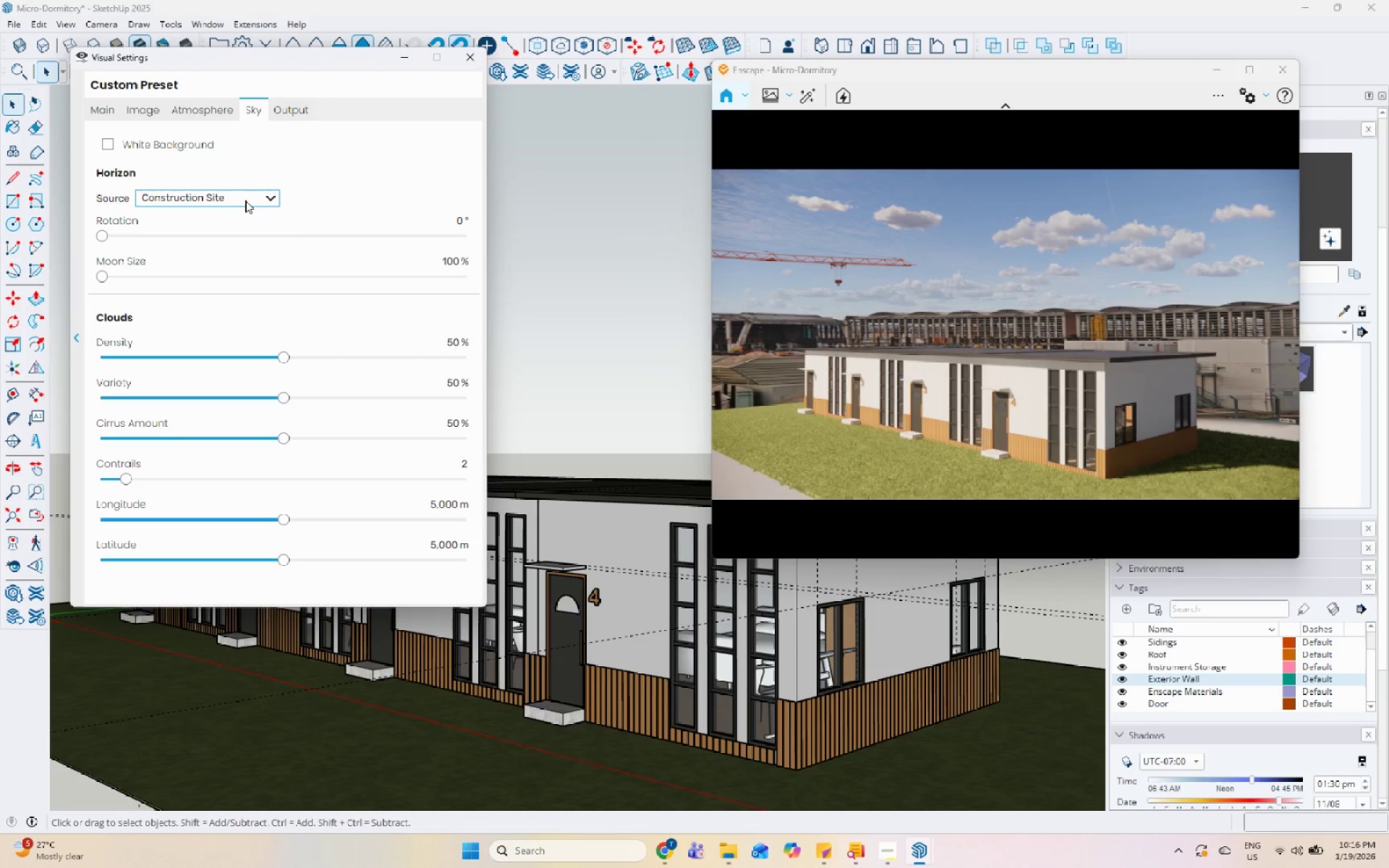 
double_click([247, 192])
 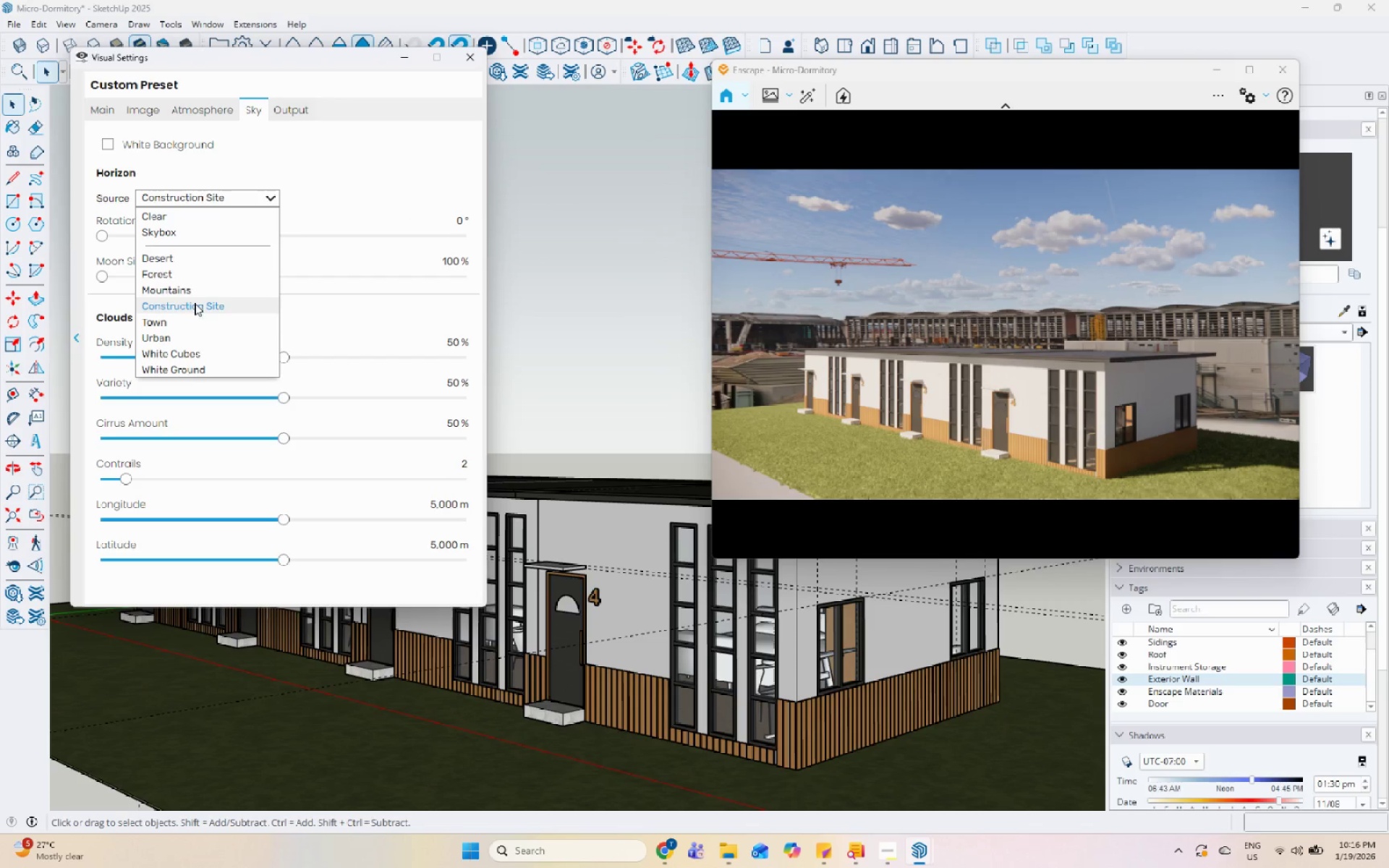 
left_click([191, 333])
 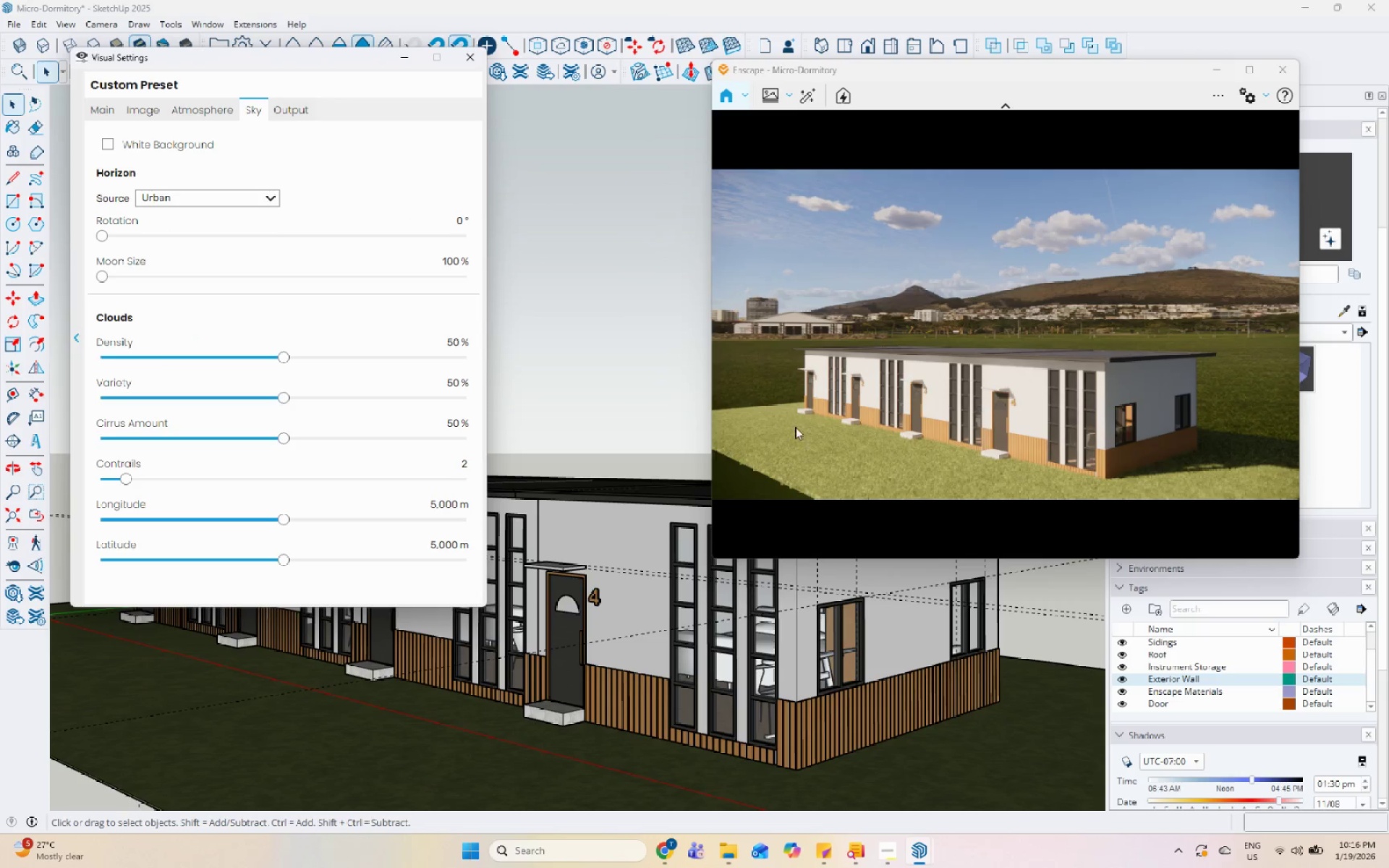 
scroll: coordinate [934, 407], scroll_direction: up, amount: 2.0
 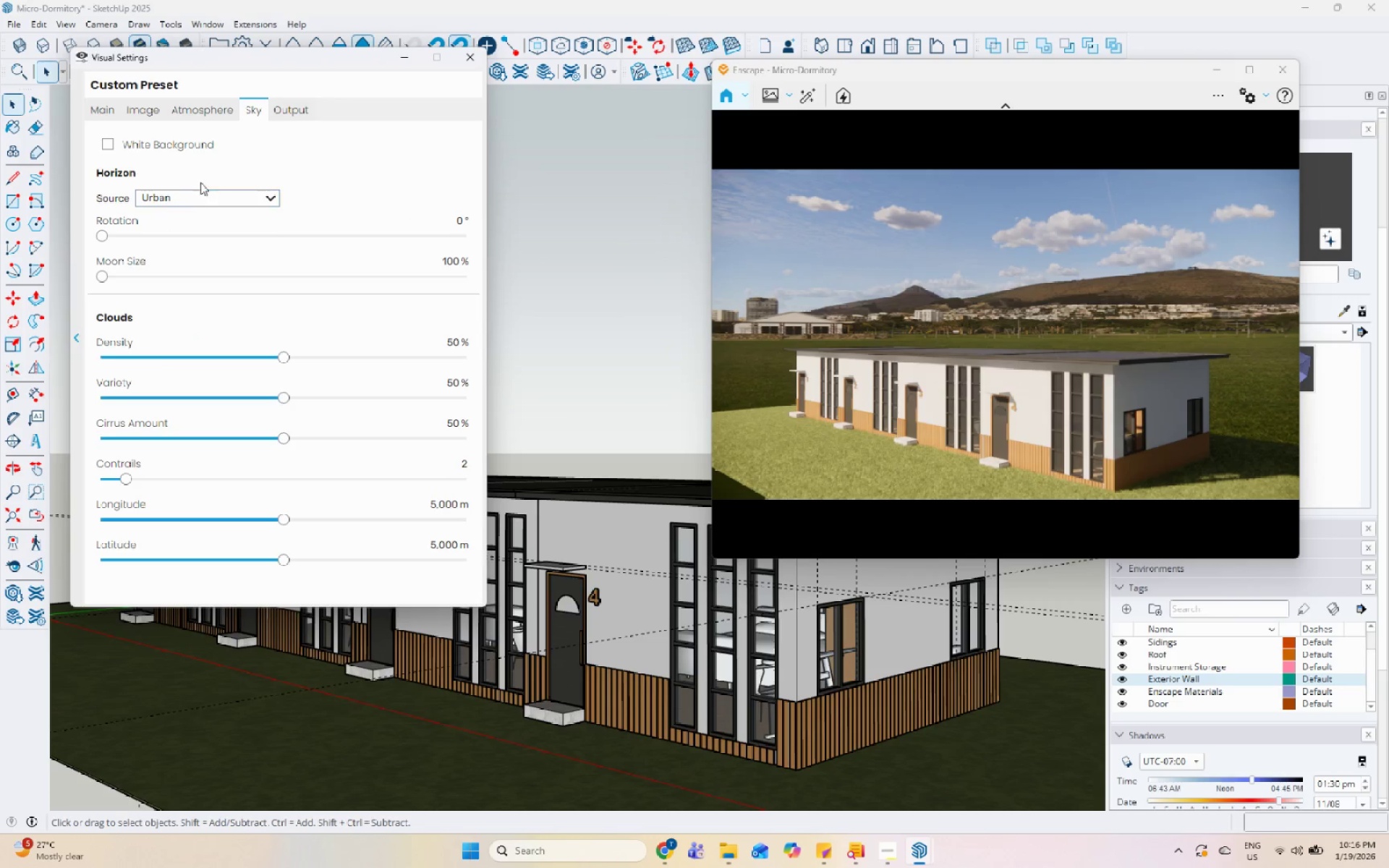 
left_click([197, 199])
 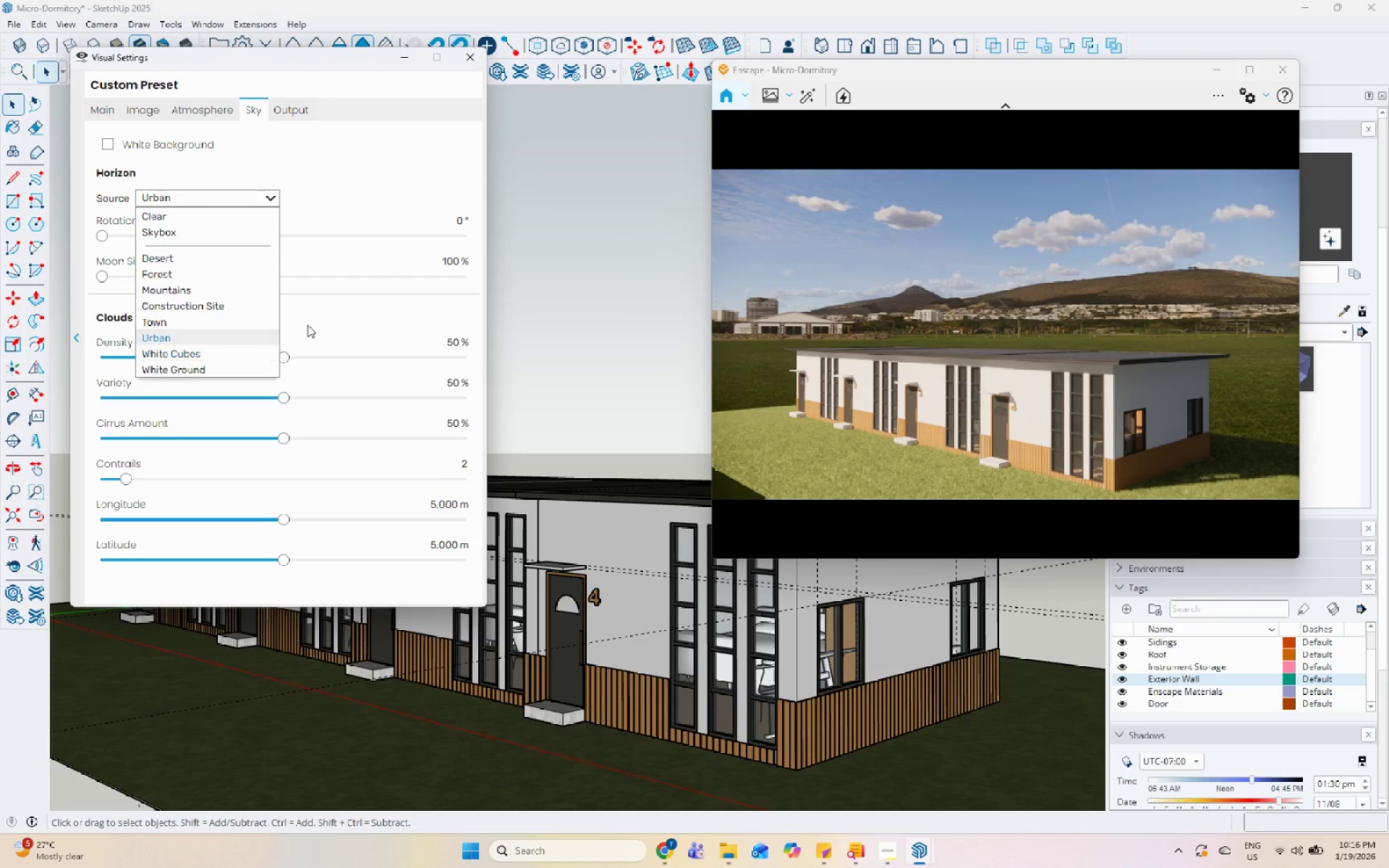 
left_click([870, 405])
 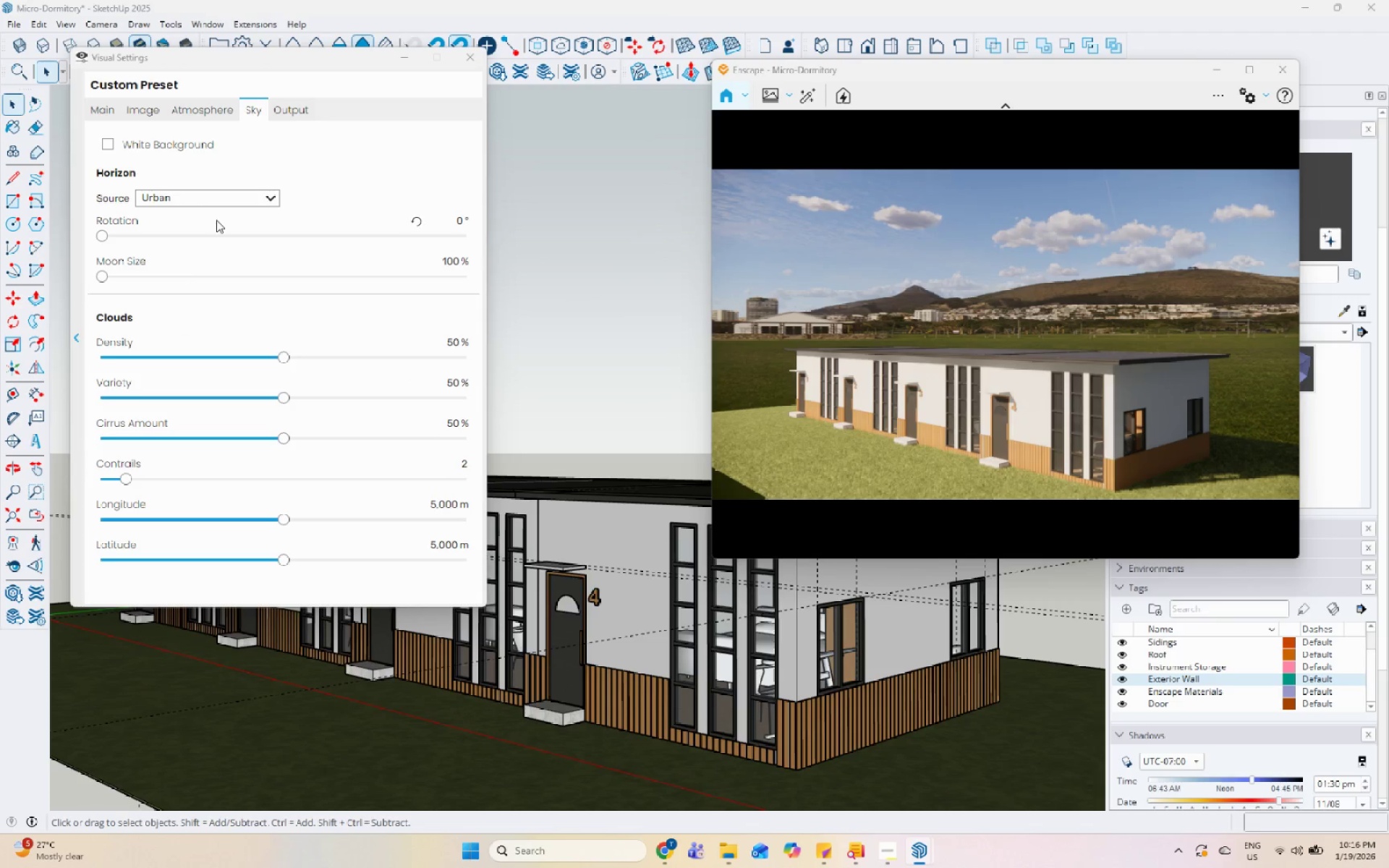 
left_click([227, 199])
 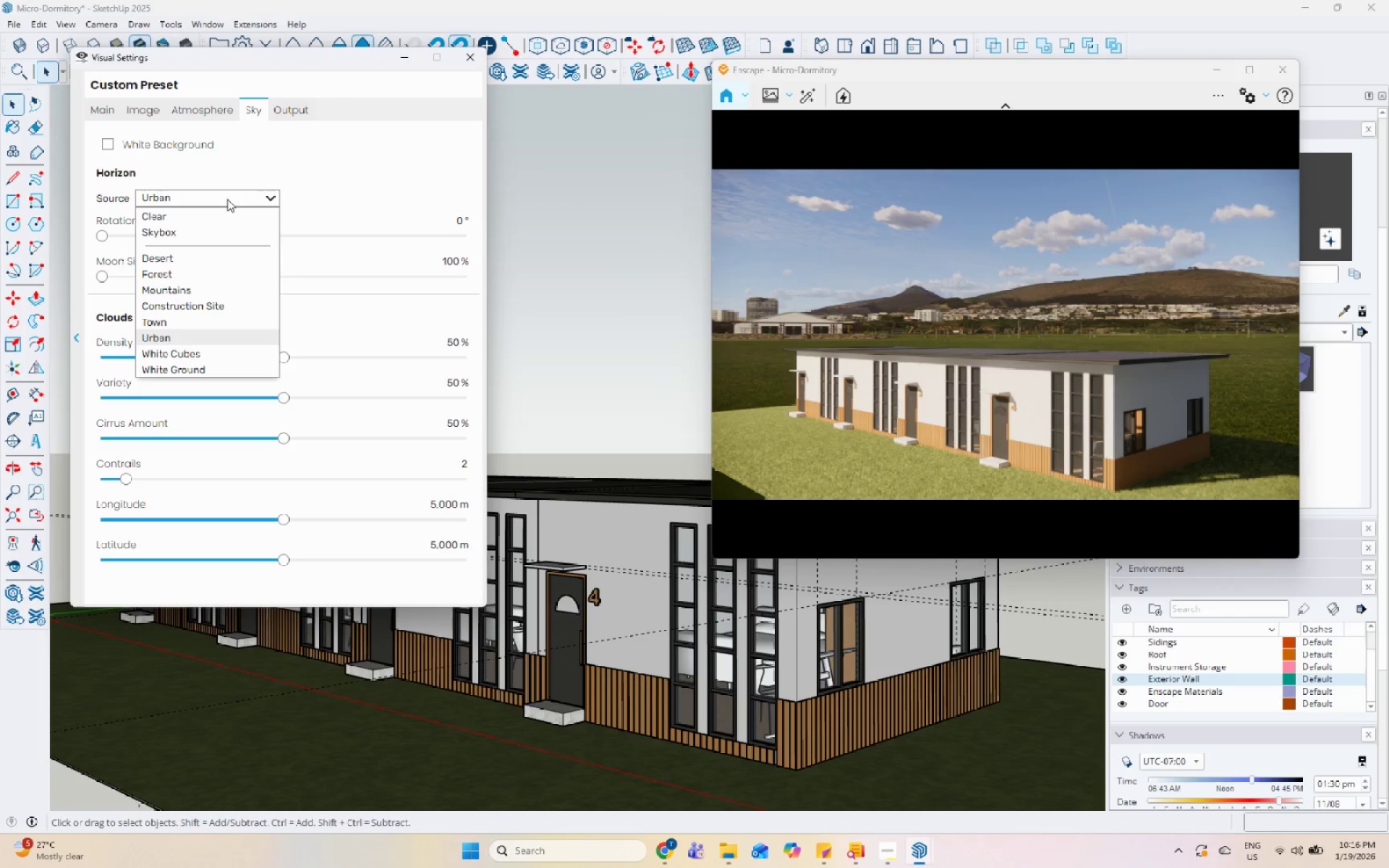 
left_click([227, 199])
 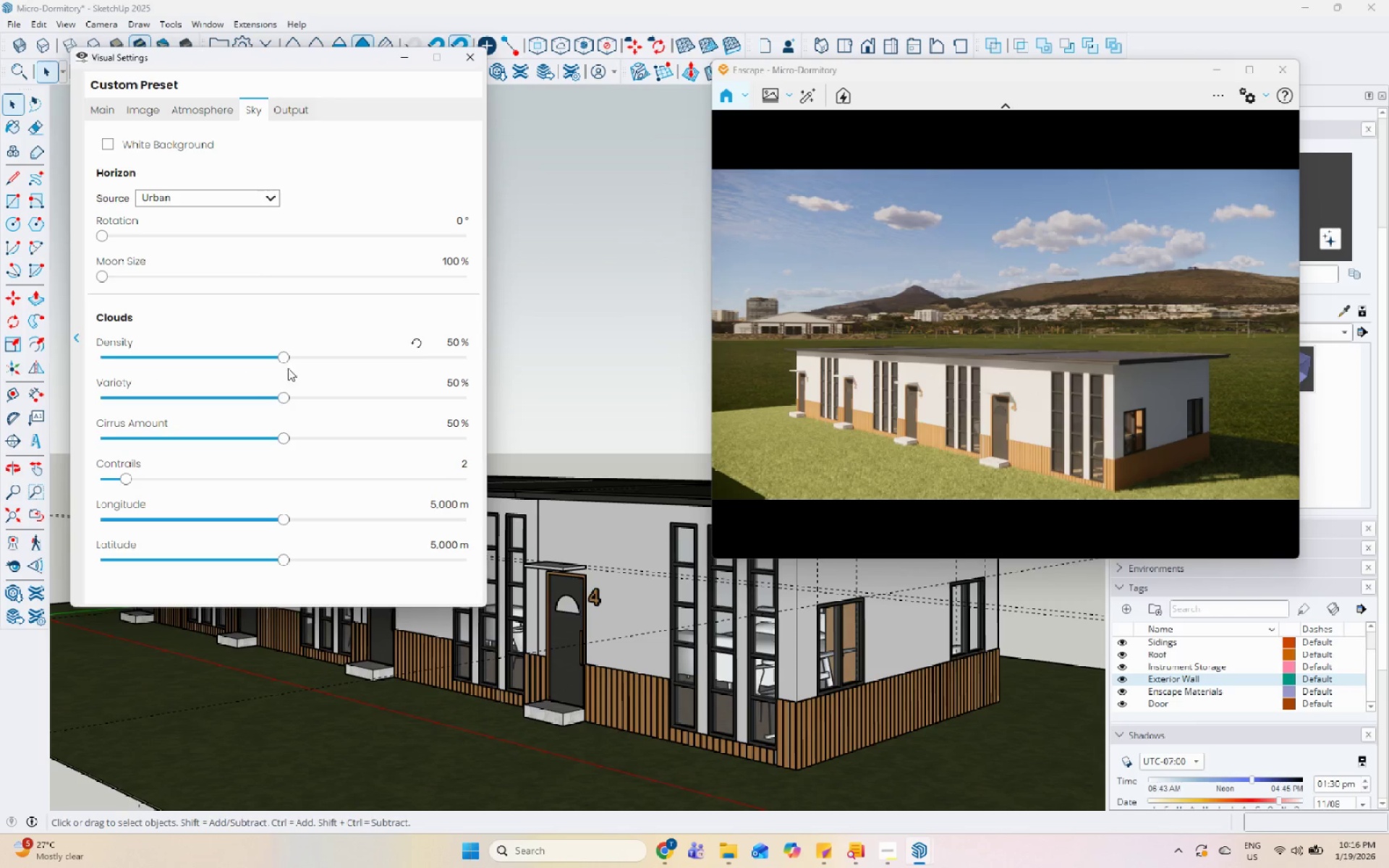 
left_click_drag(start_coordinate=[282, 355], to_coordinate=[417, 365])
 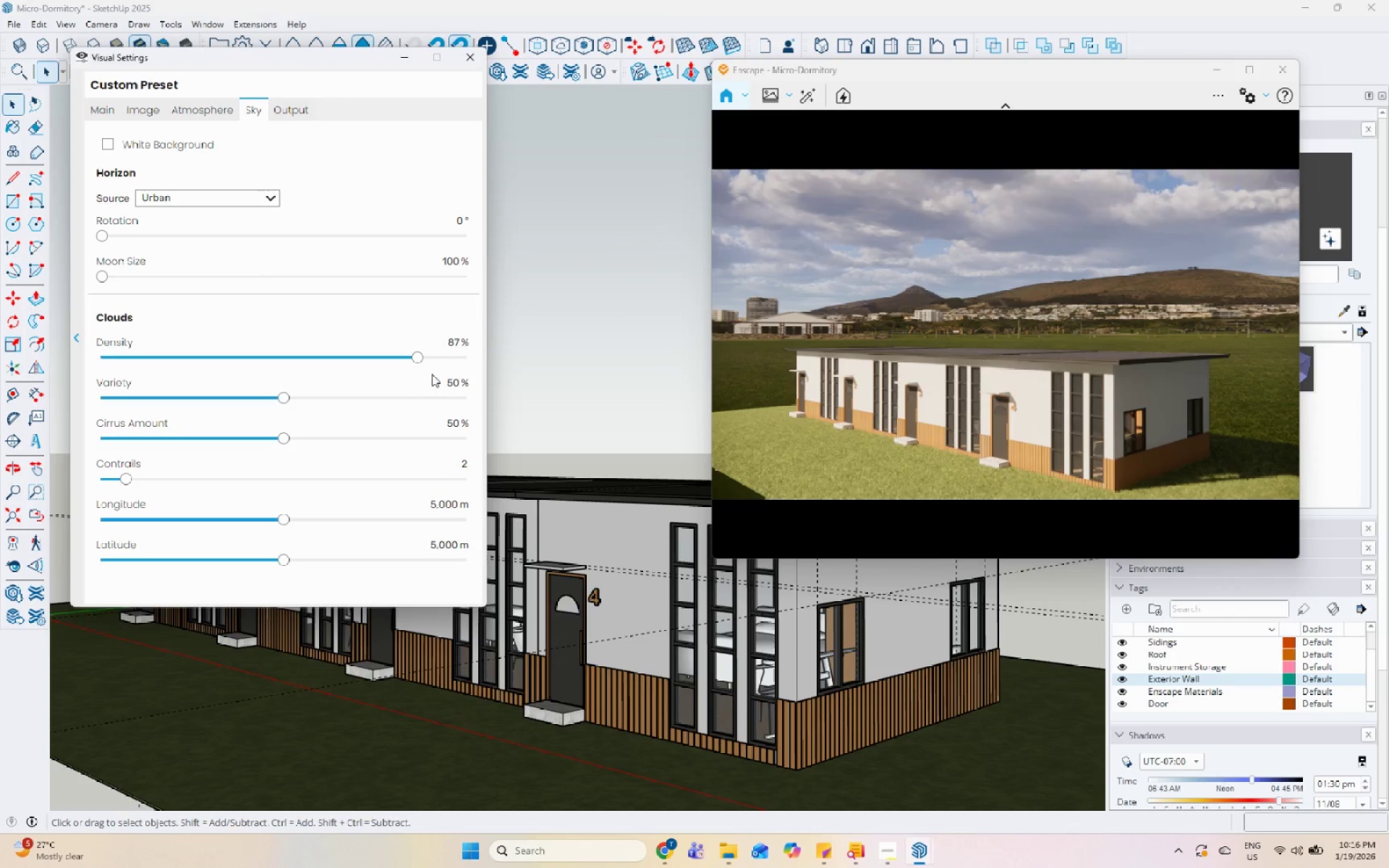 
left_click_drag(start_coordinate=[417, 358], to_coordinate=[412, 357])
 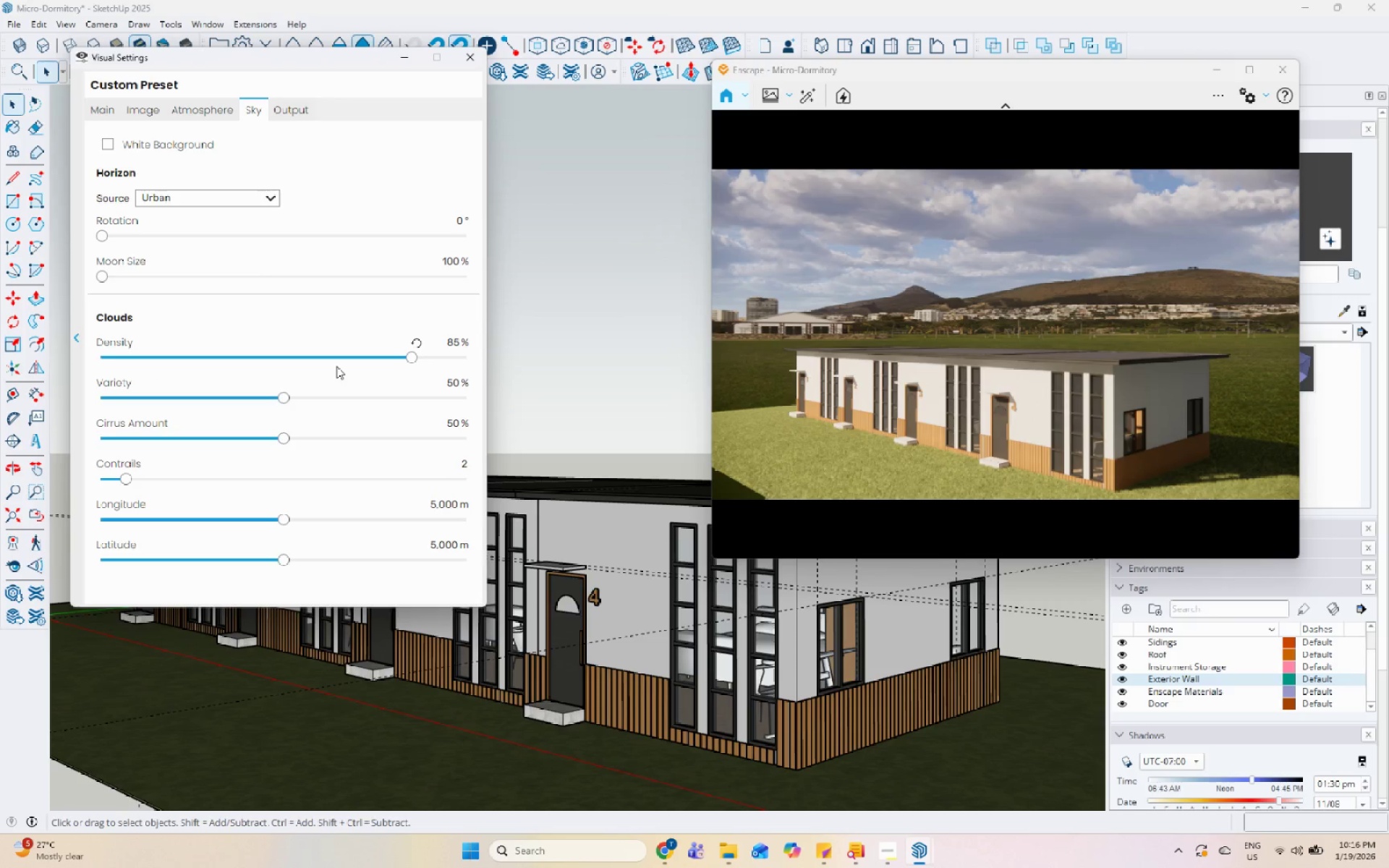 
left_click([1157, 457])
 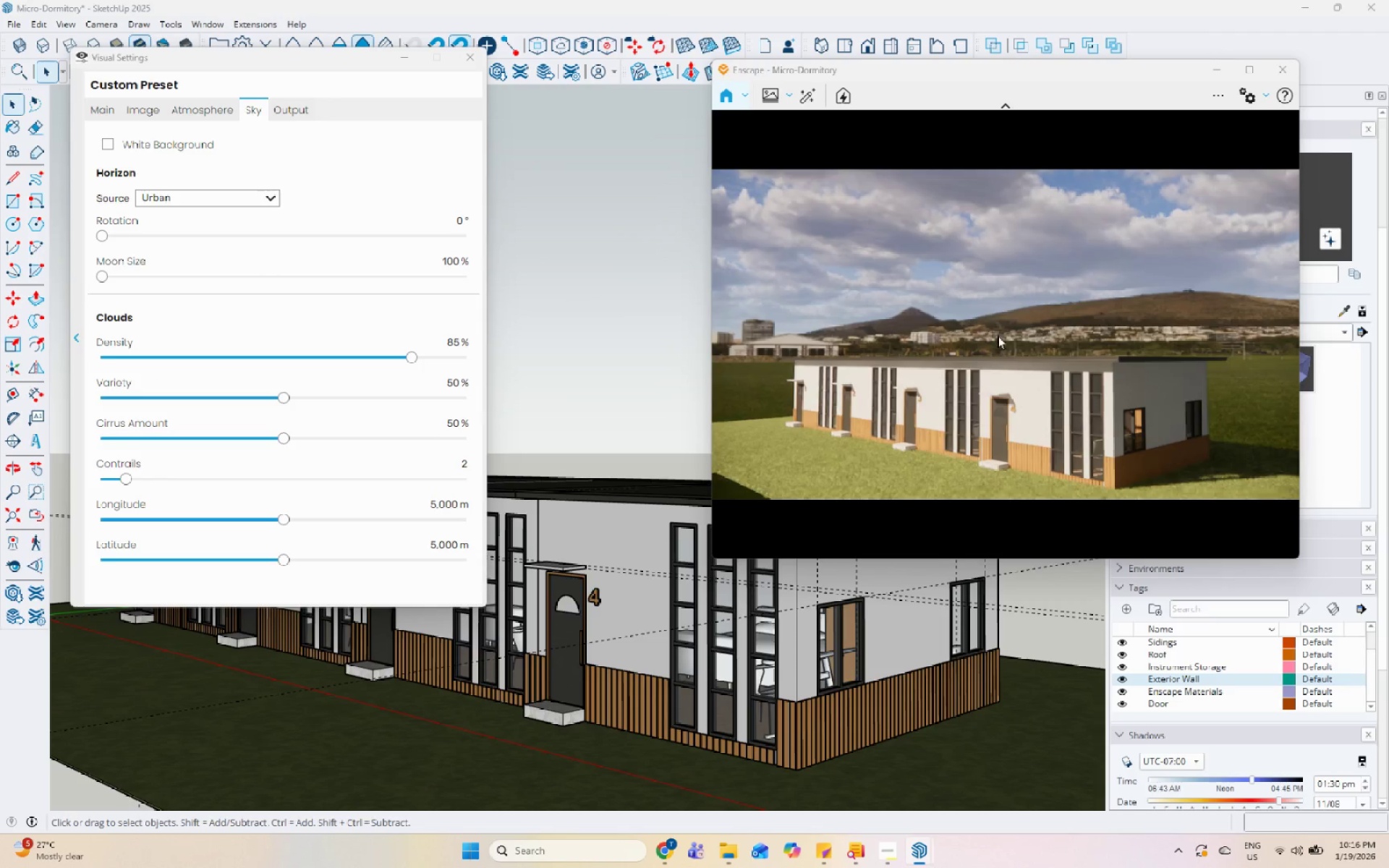 
scroll: coordinate [1171, 443], scroll_direction: up, amount: 3.0
 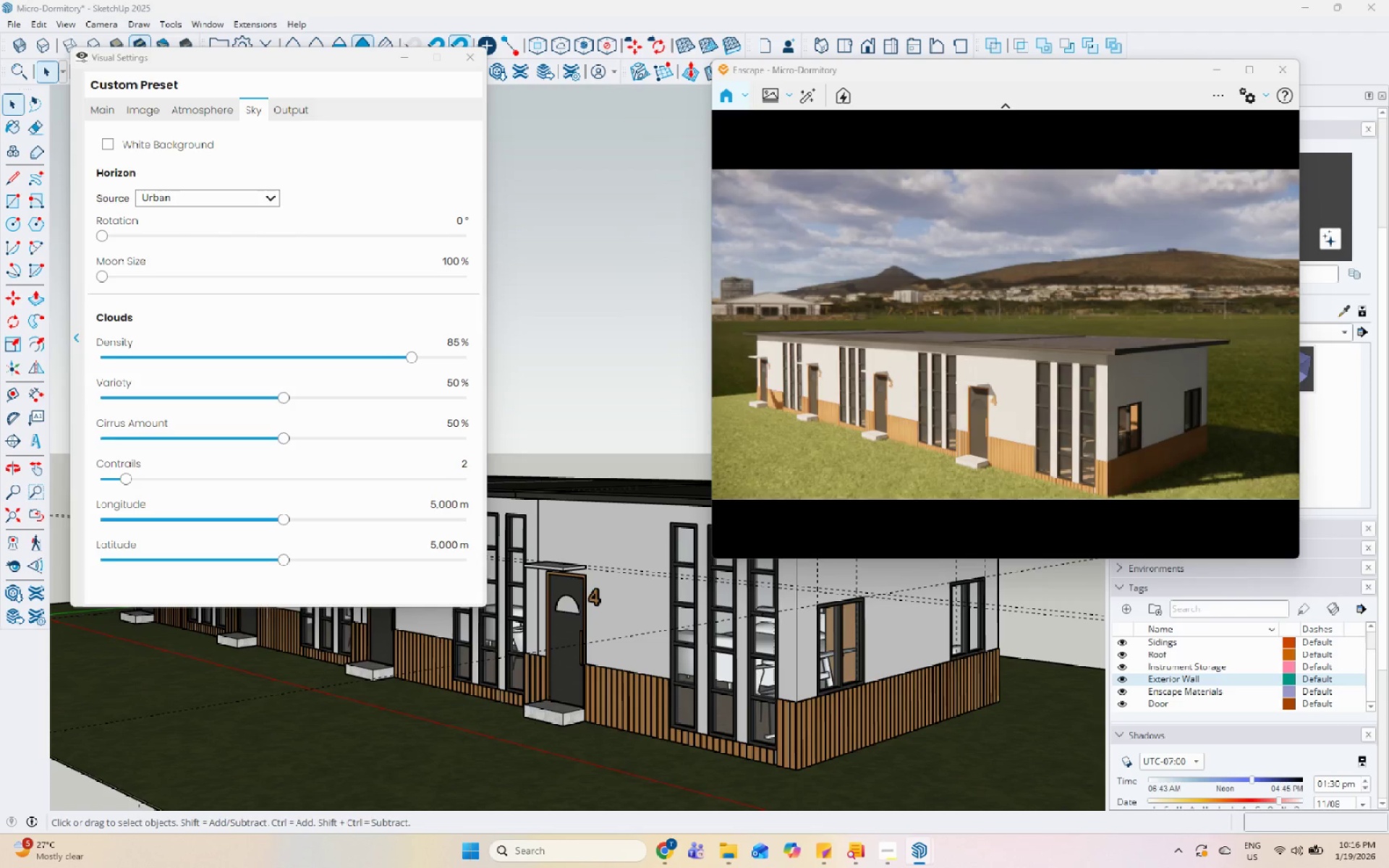 
wait(6.67)
 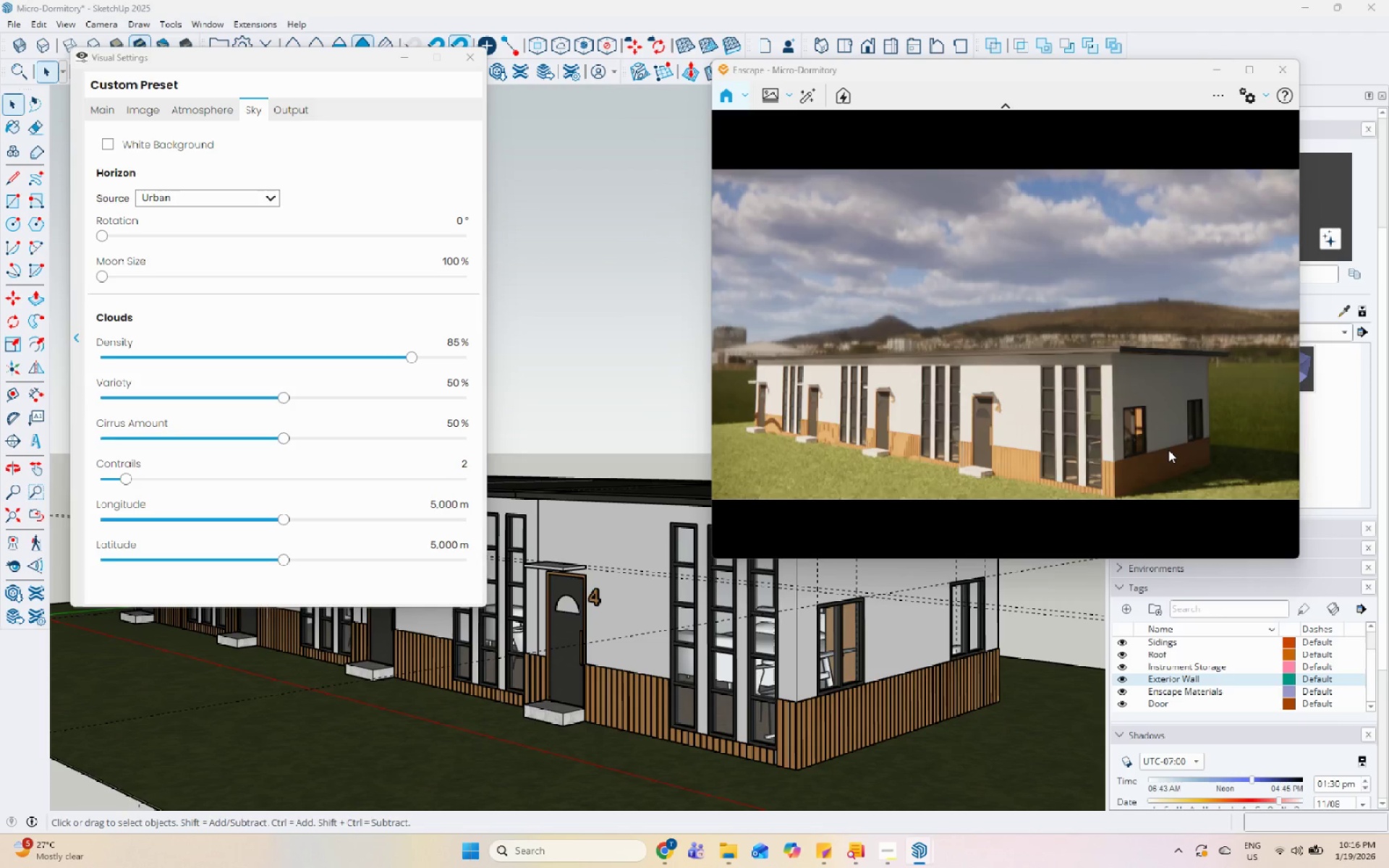 
scroll: coordinate [554, 451], scroll_direction: down, amount: 1.0
 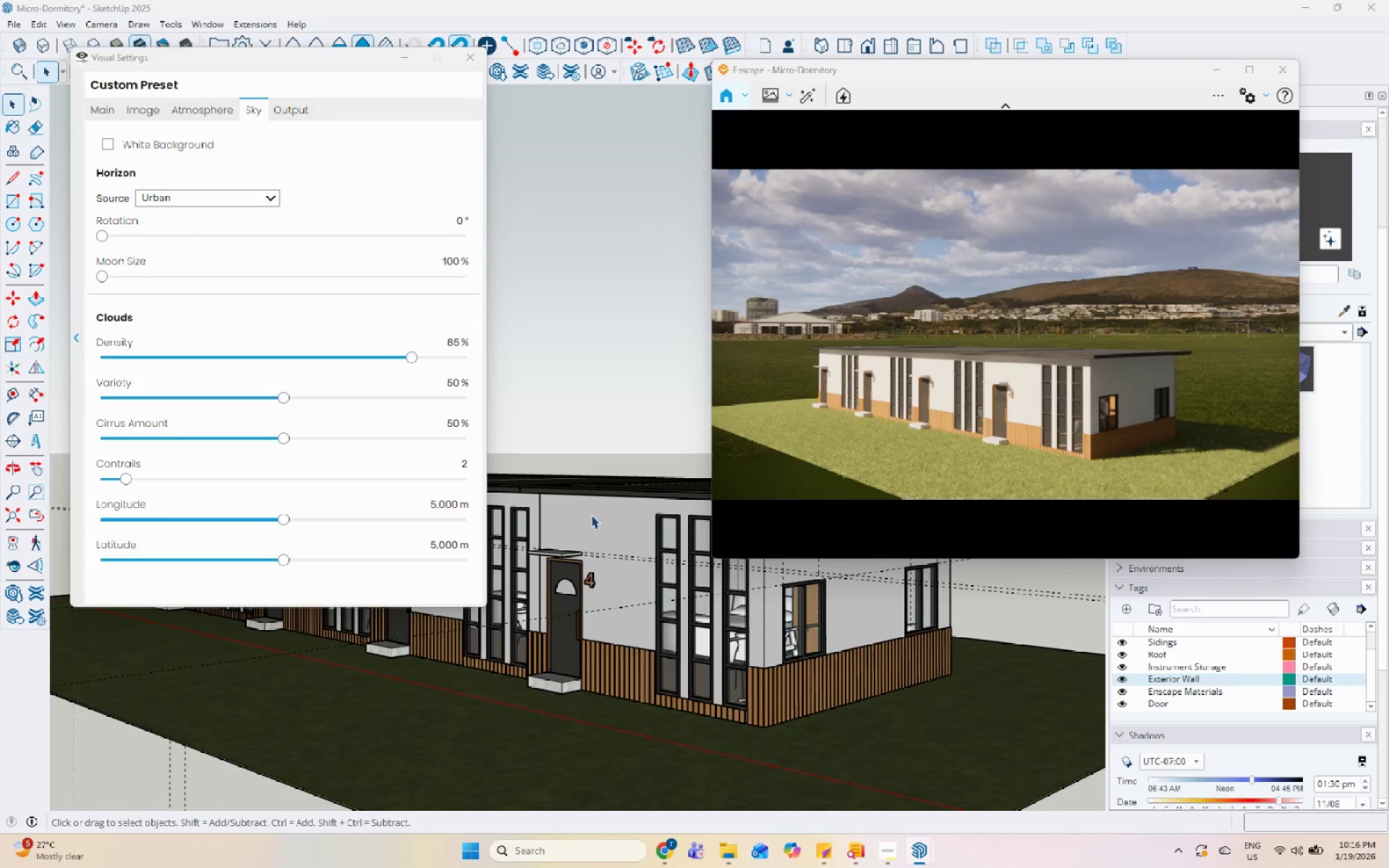 
scroll: coordinate [674, 657], scroll_direction: up, amount: 4.0
 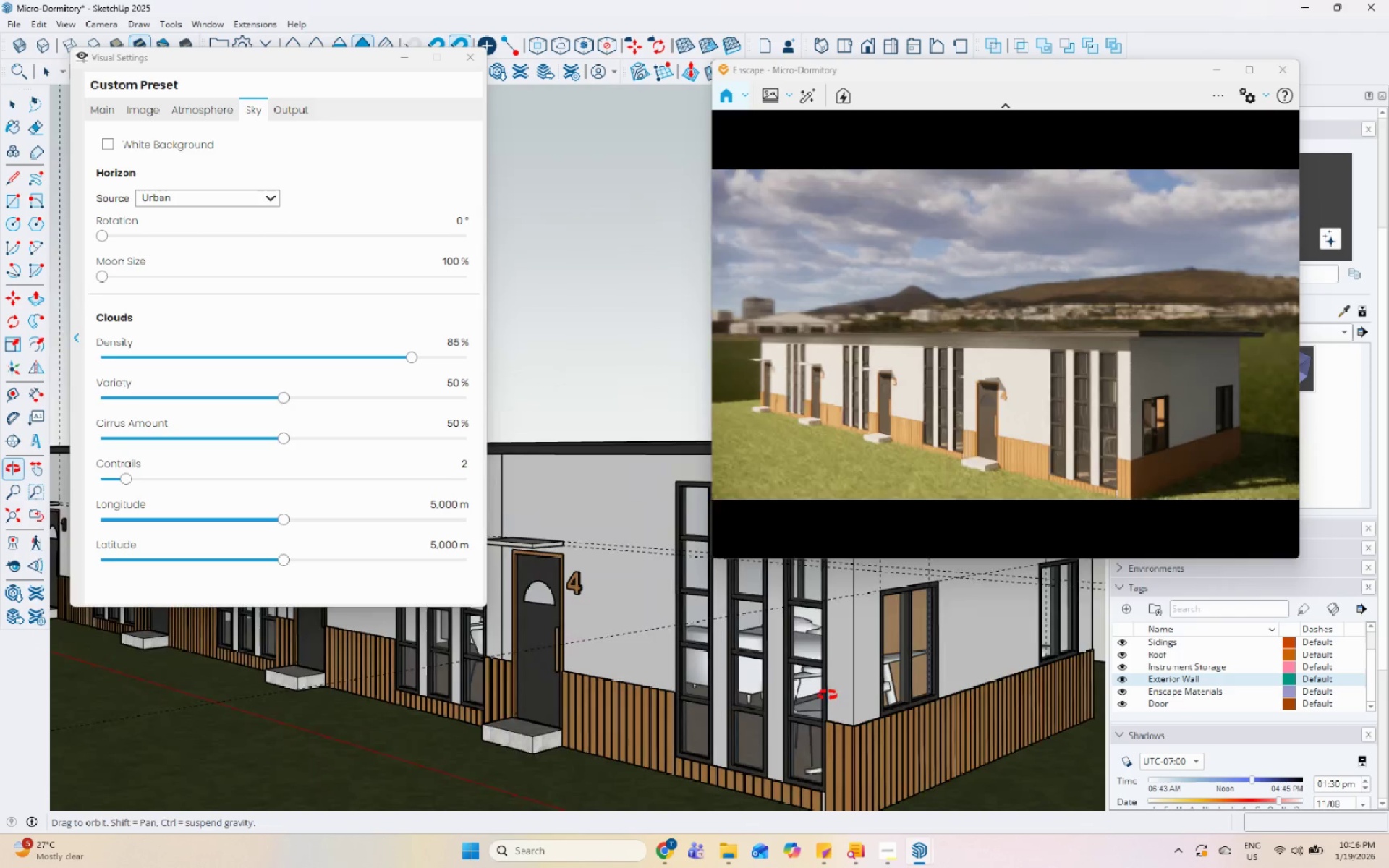 
middle_click([721, 724])
 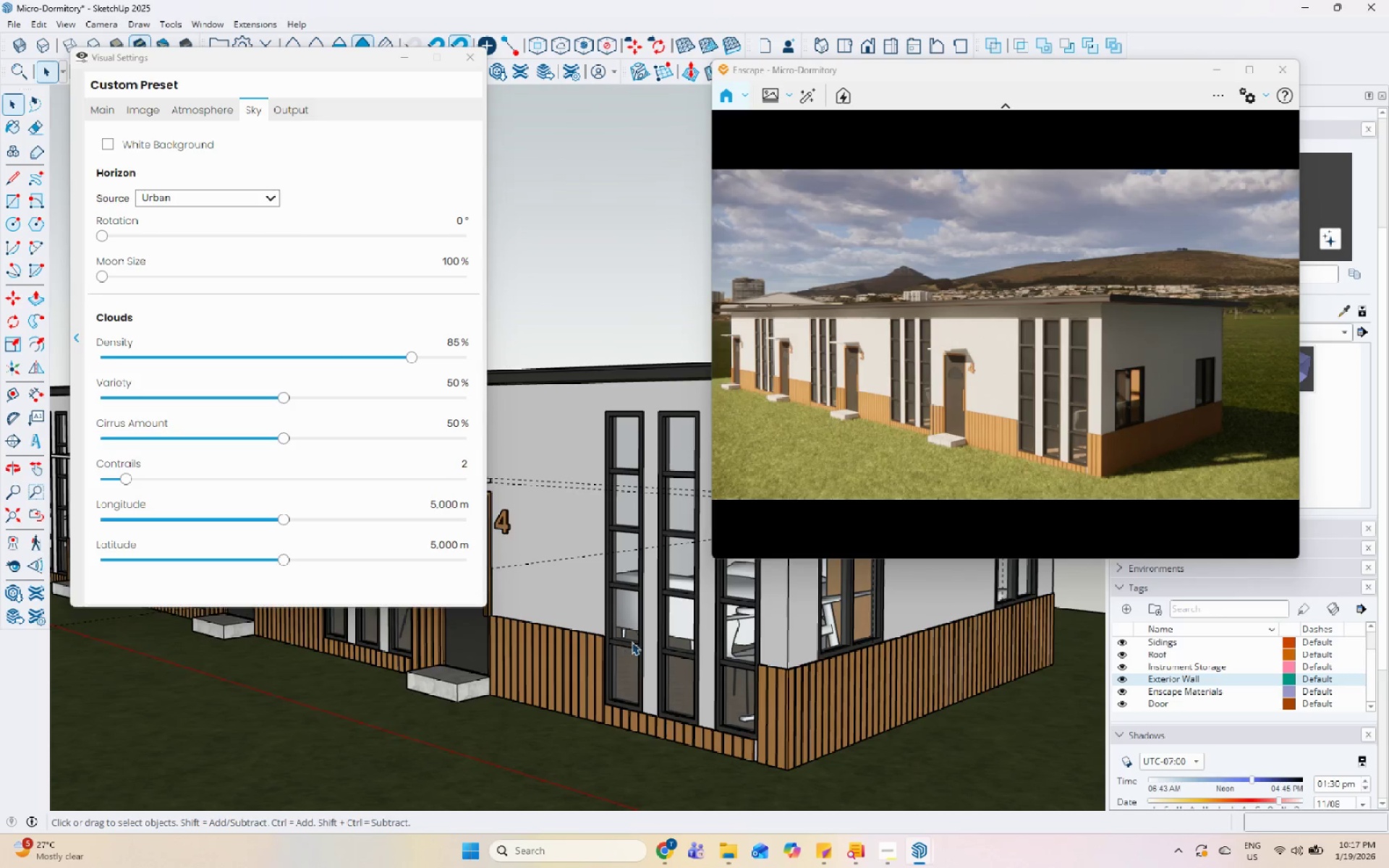 
scroll: coordinate [721, 724], scroll_direction: up, amount: 1.0
 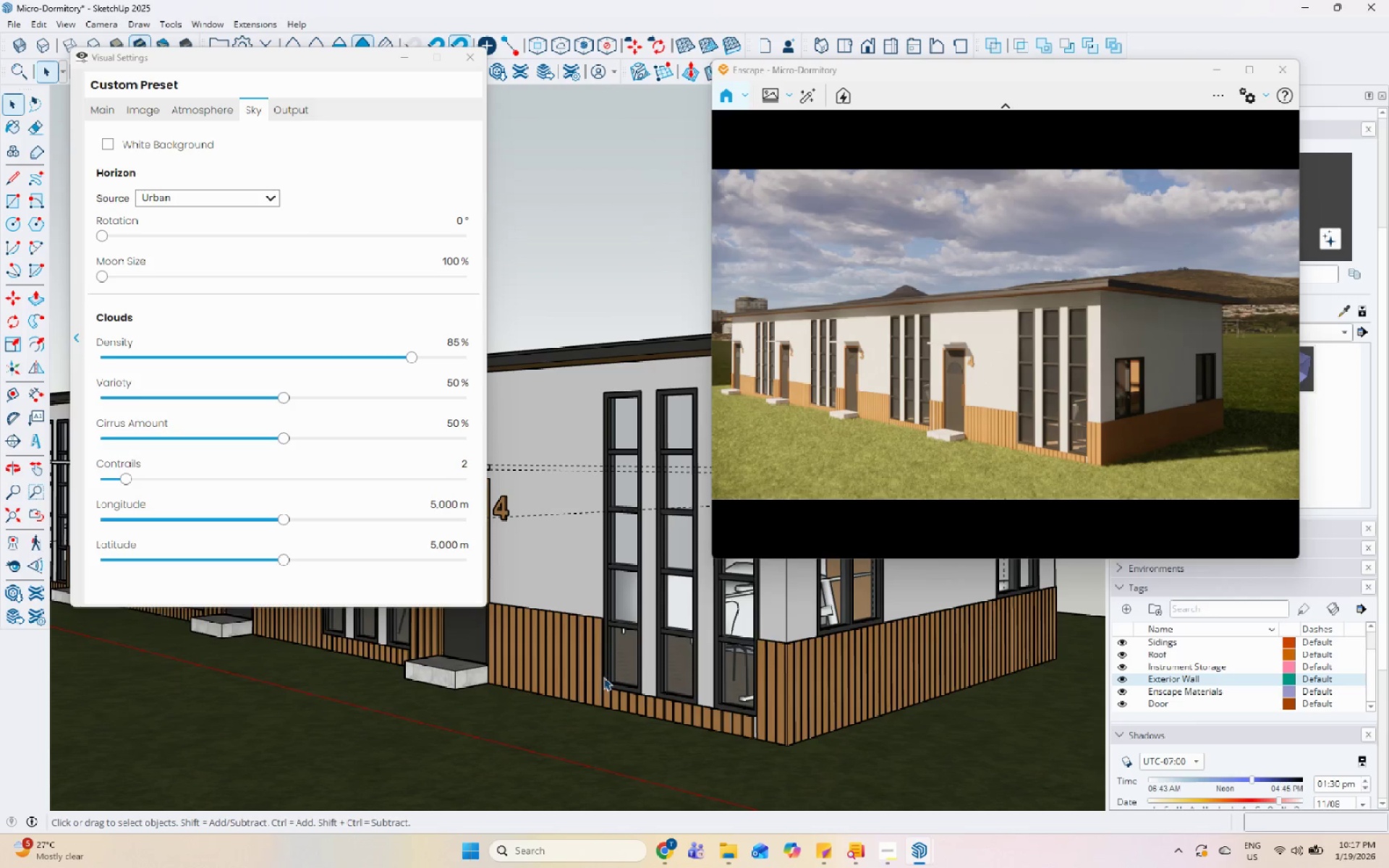 
scroll: coordinate [672, 603], scroll_direction: down, amount: 3.0
 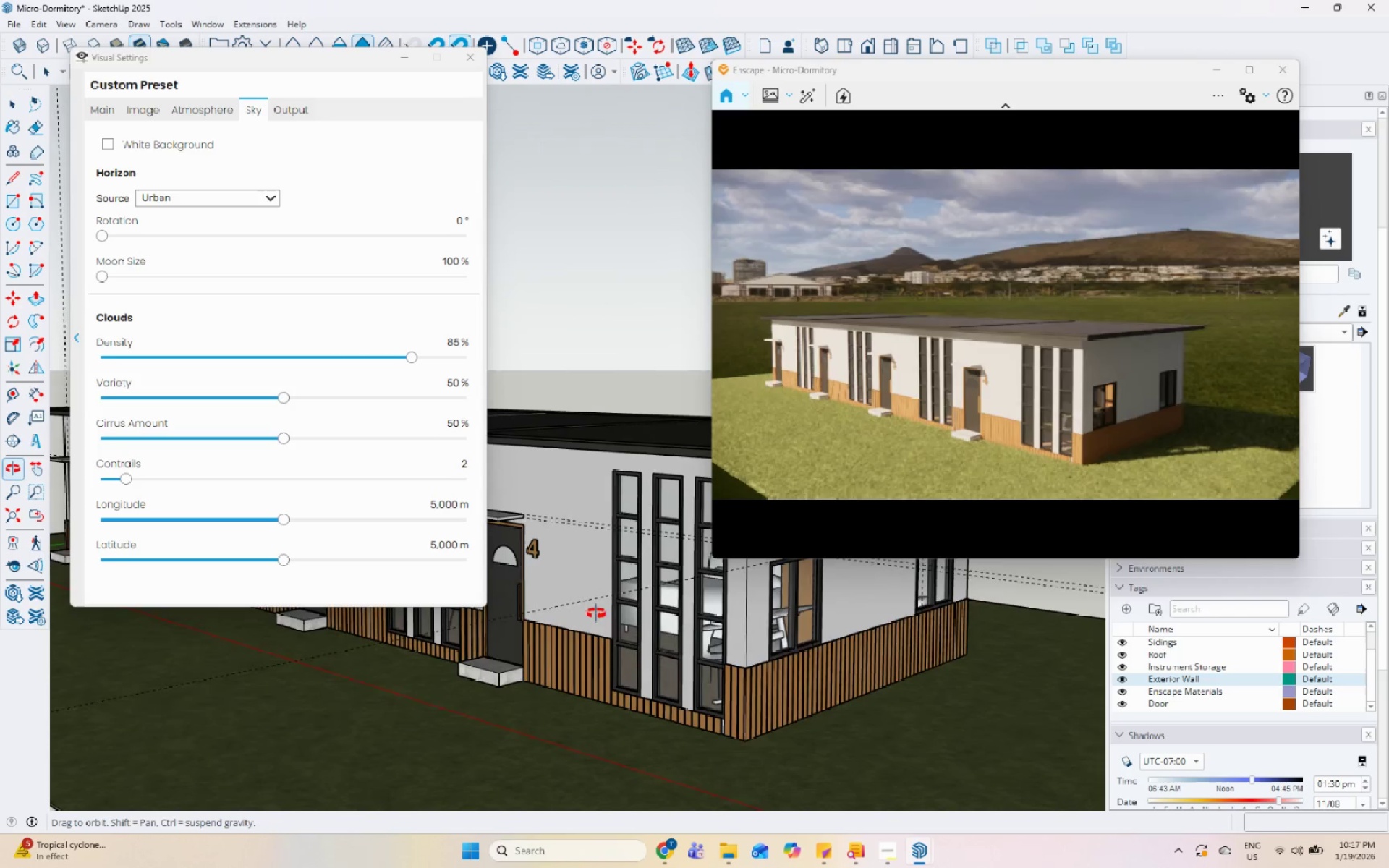 
scroll: coordinate [795, 726], scroll_direction: up, amount: 1.0
 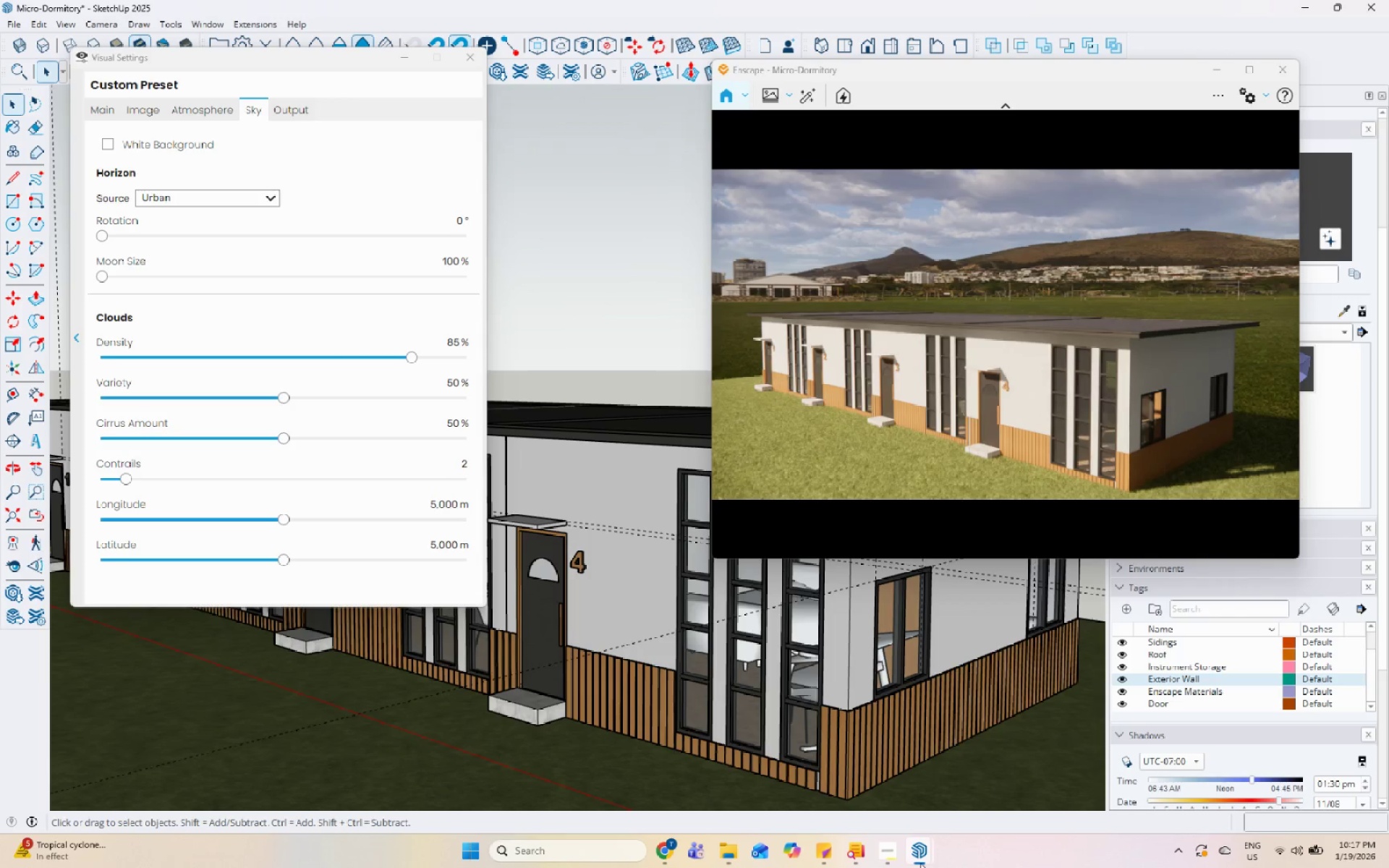 
left_click([894, 859])